 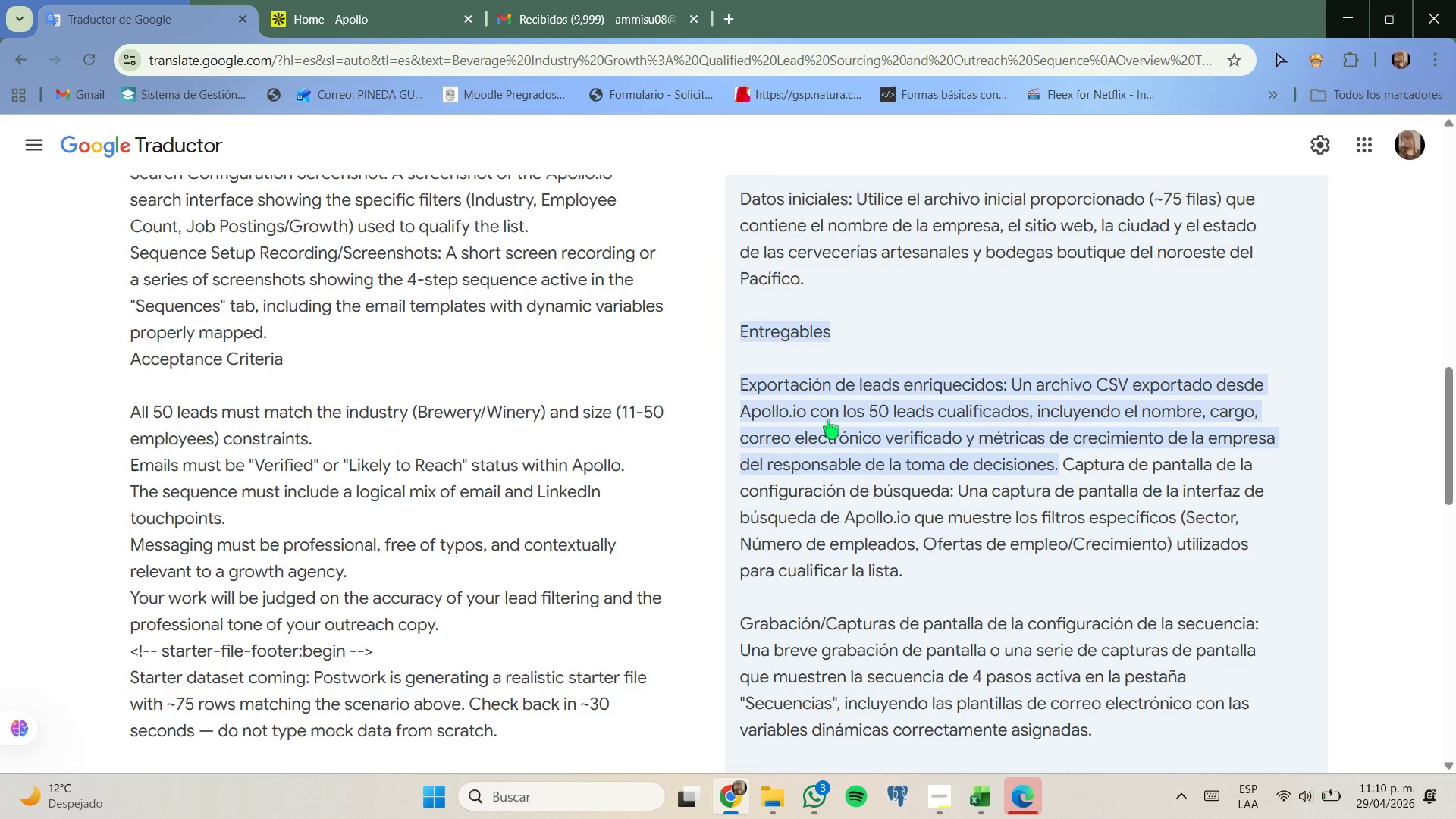 
left_click([968, 792])
 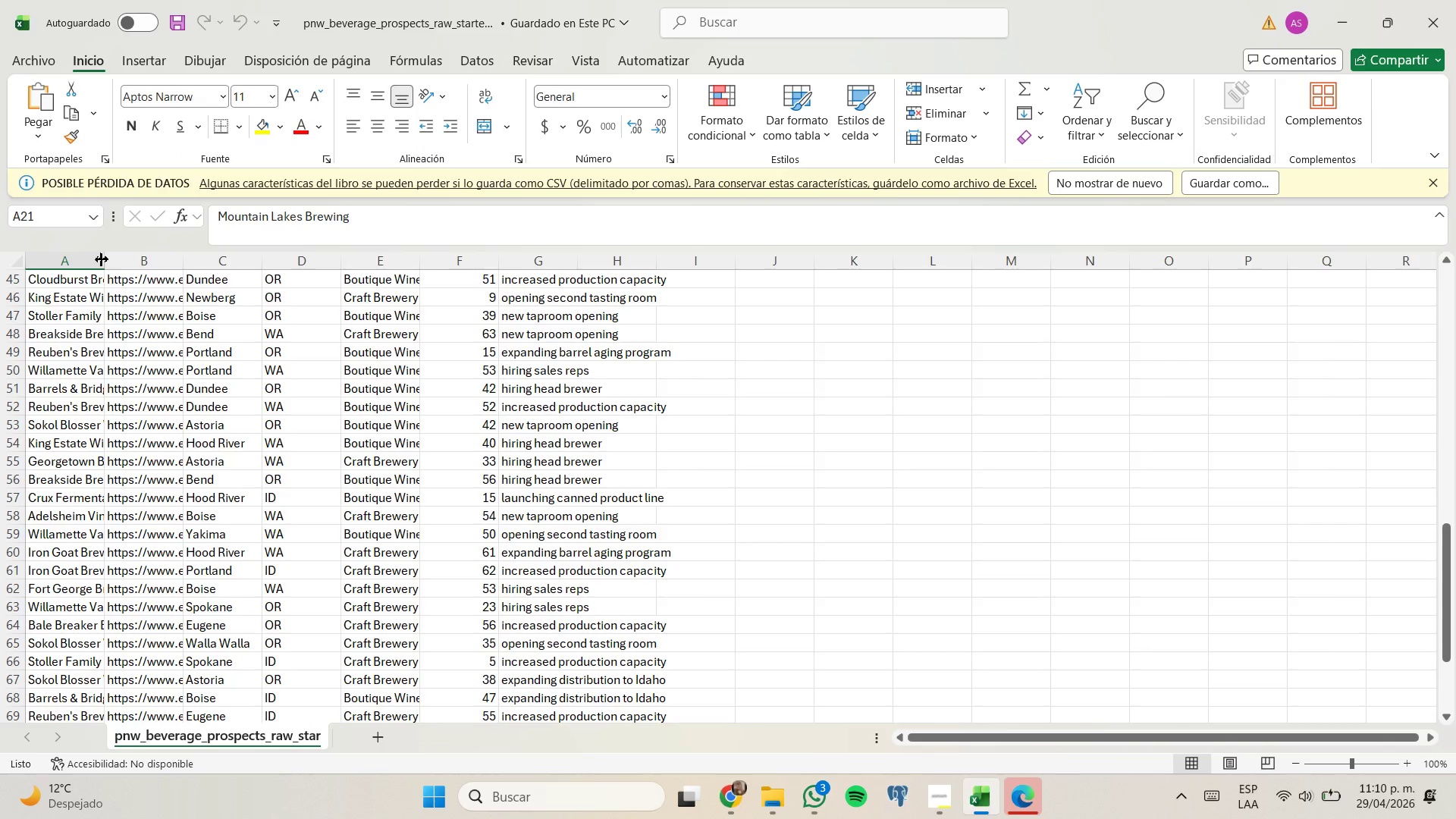 
double_click([102, 259])
 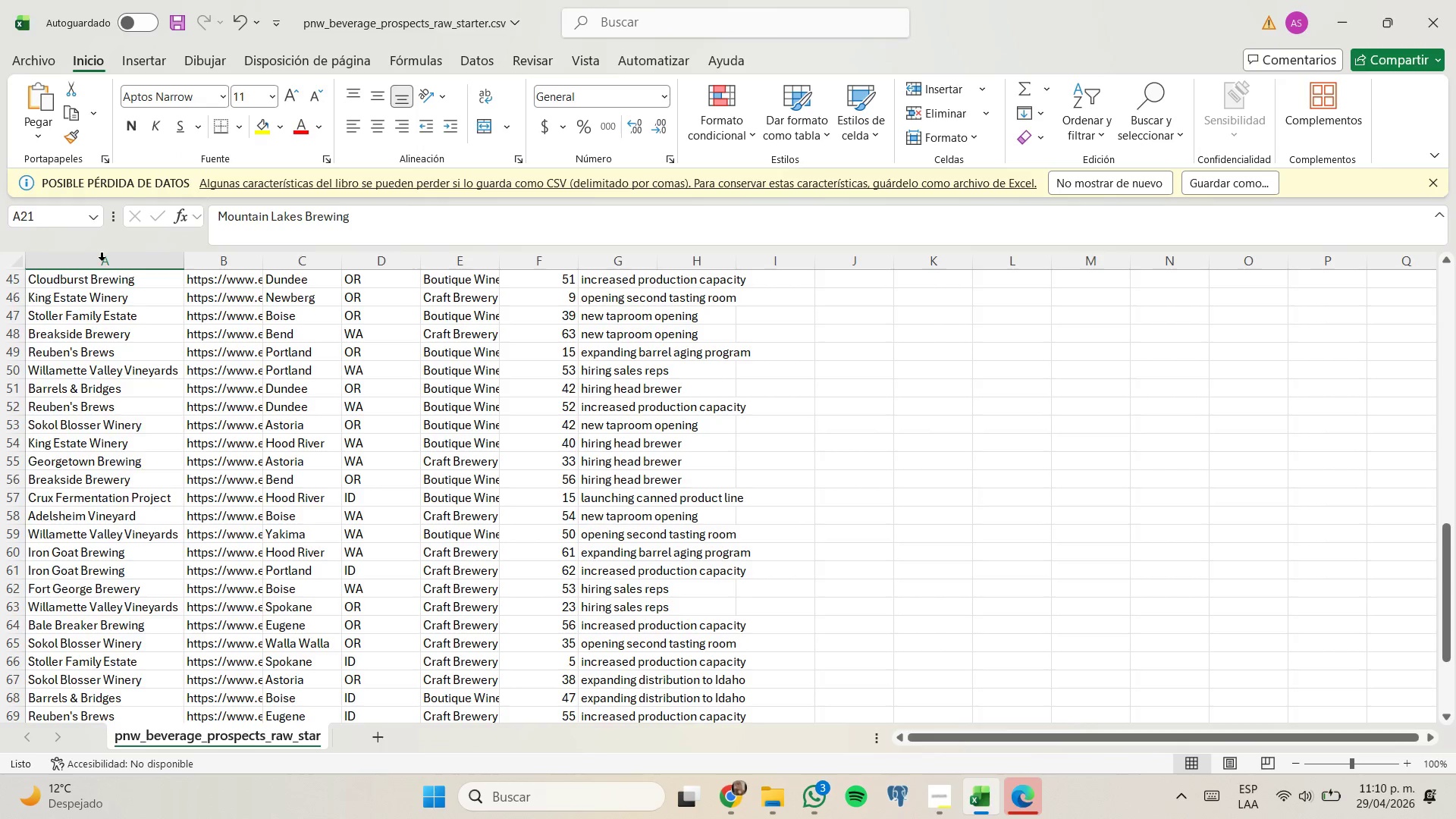 
left_click_drag(start_coordinate=[102, 259], to_coordinate=[359, 366])
 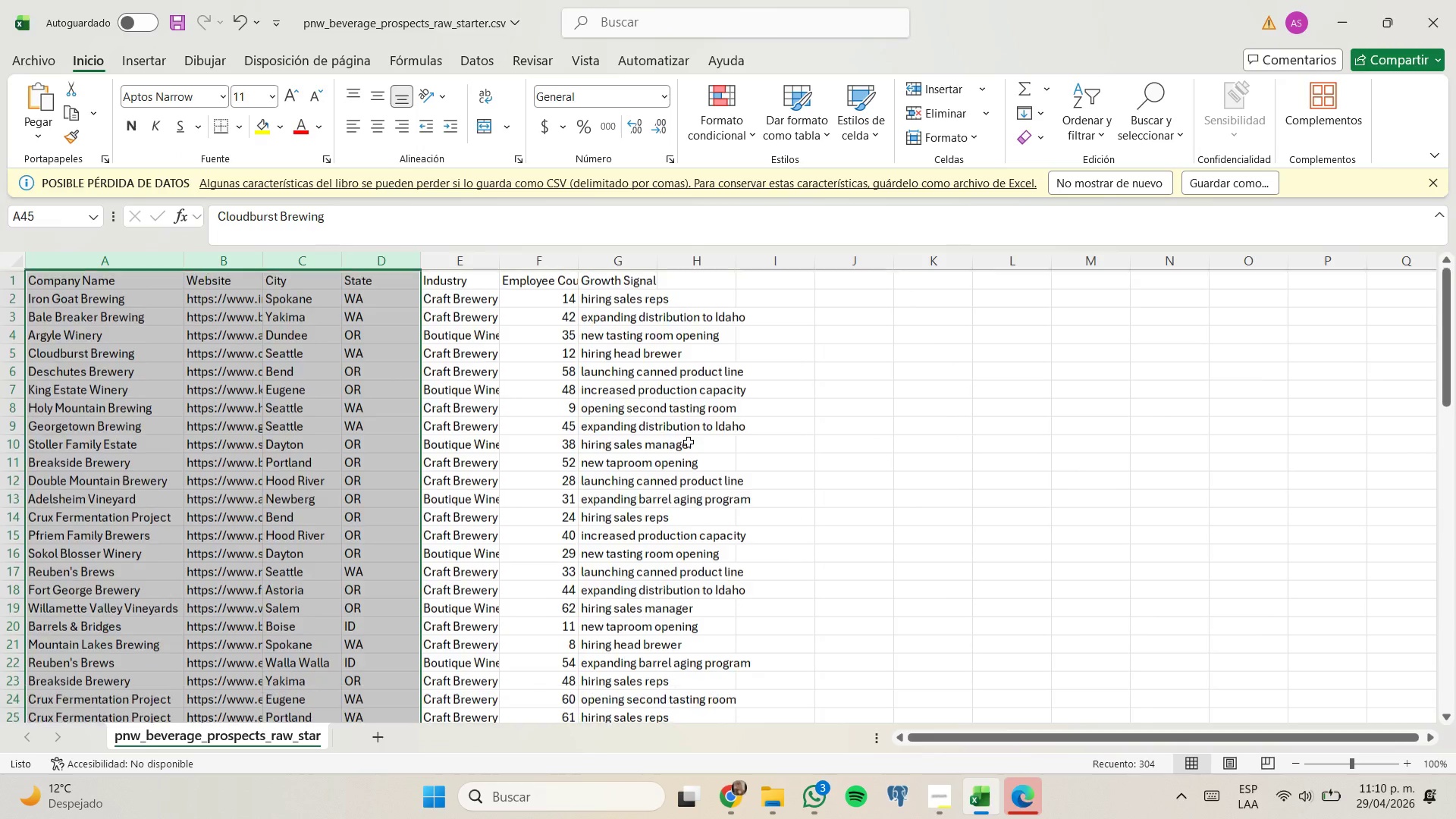 
left_click([670, 430])
 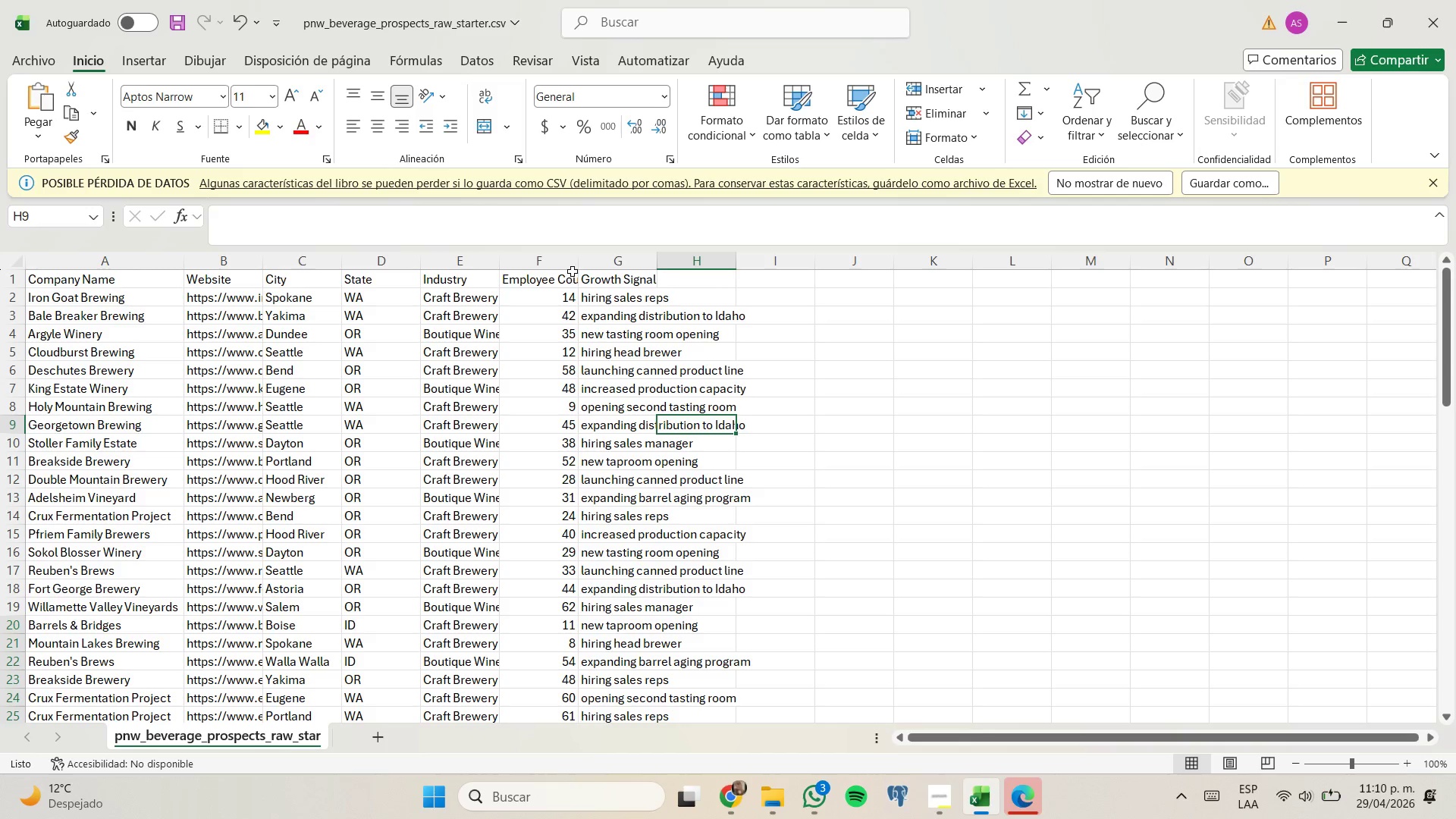 
double_click([576, 257])
 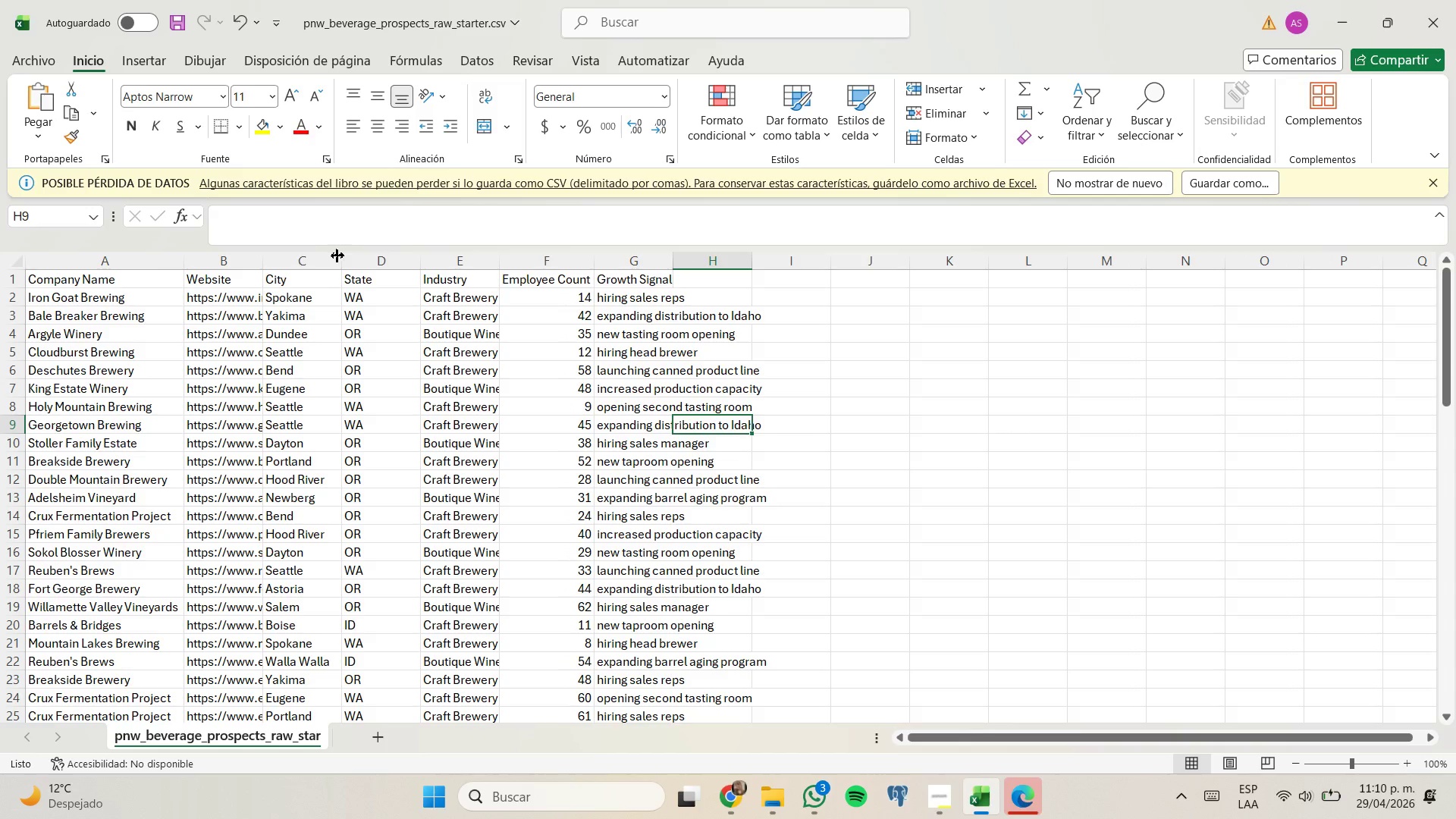 
double_click([340, 256])
 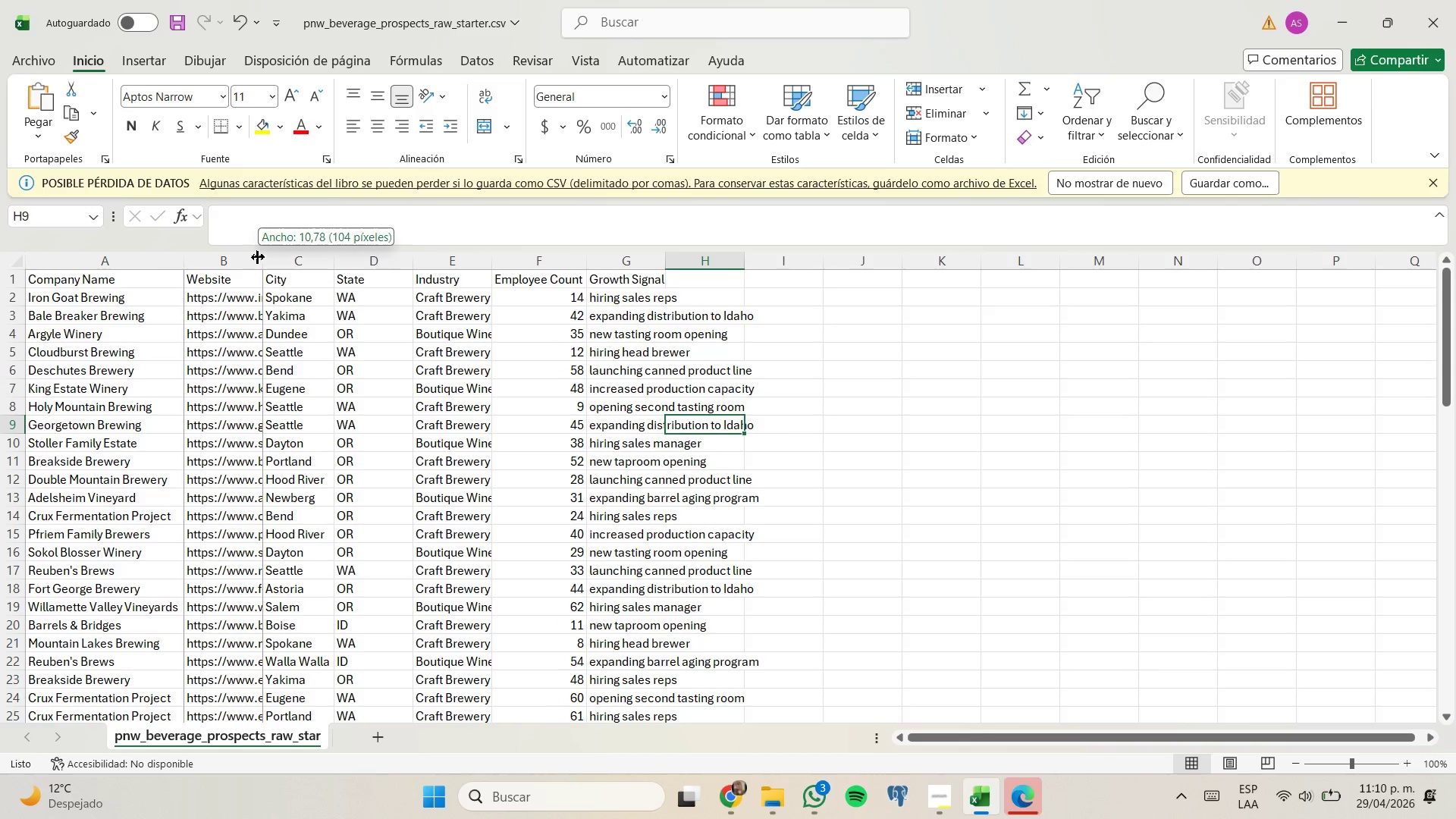 
double_click([258, 257])
 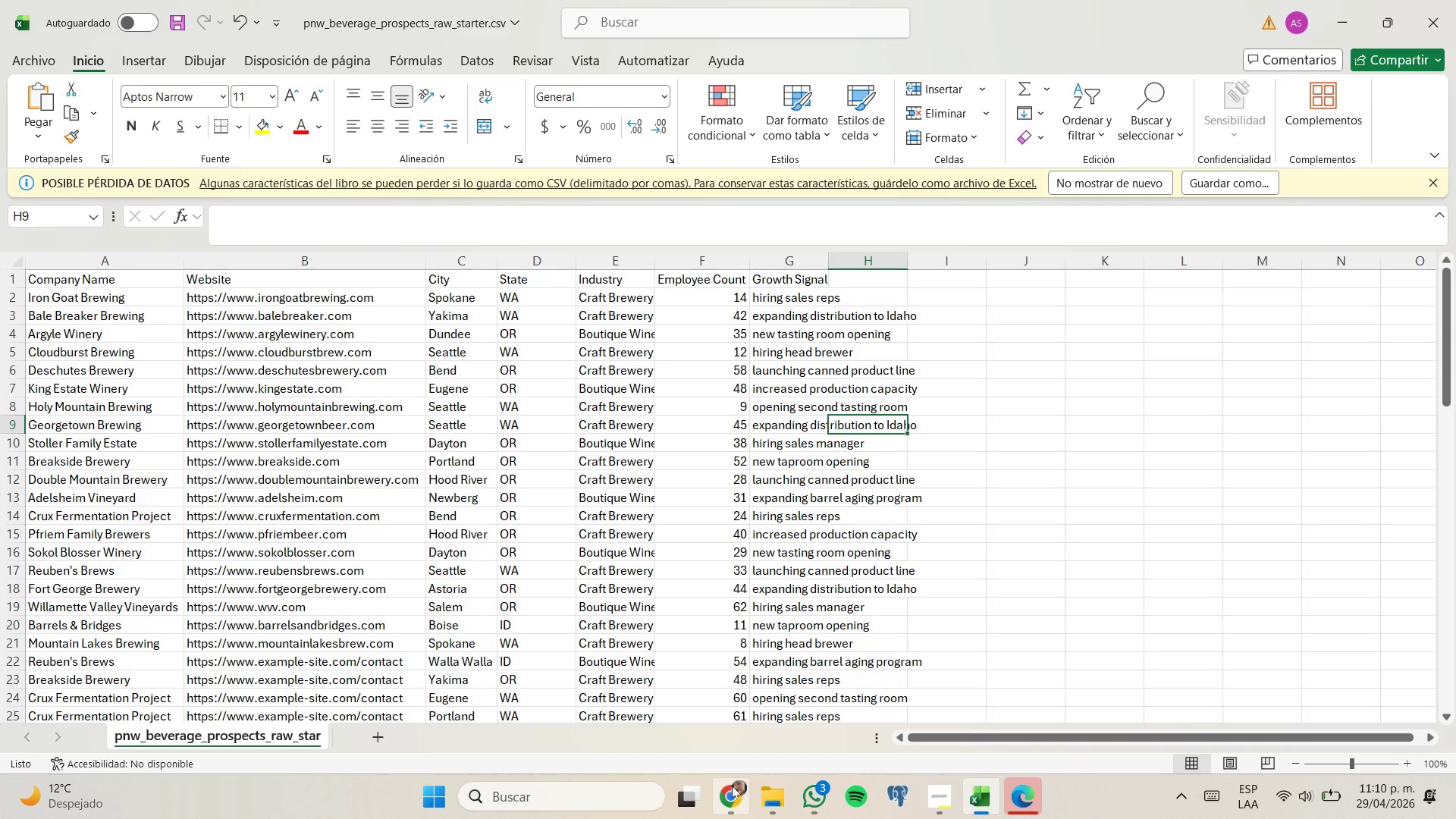 
left_click([728, 723])
 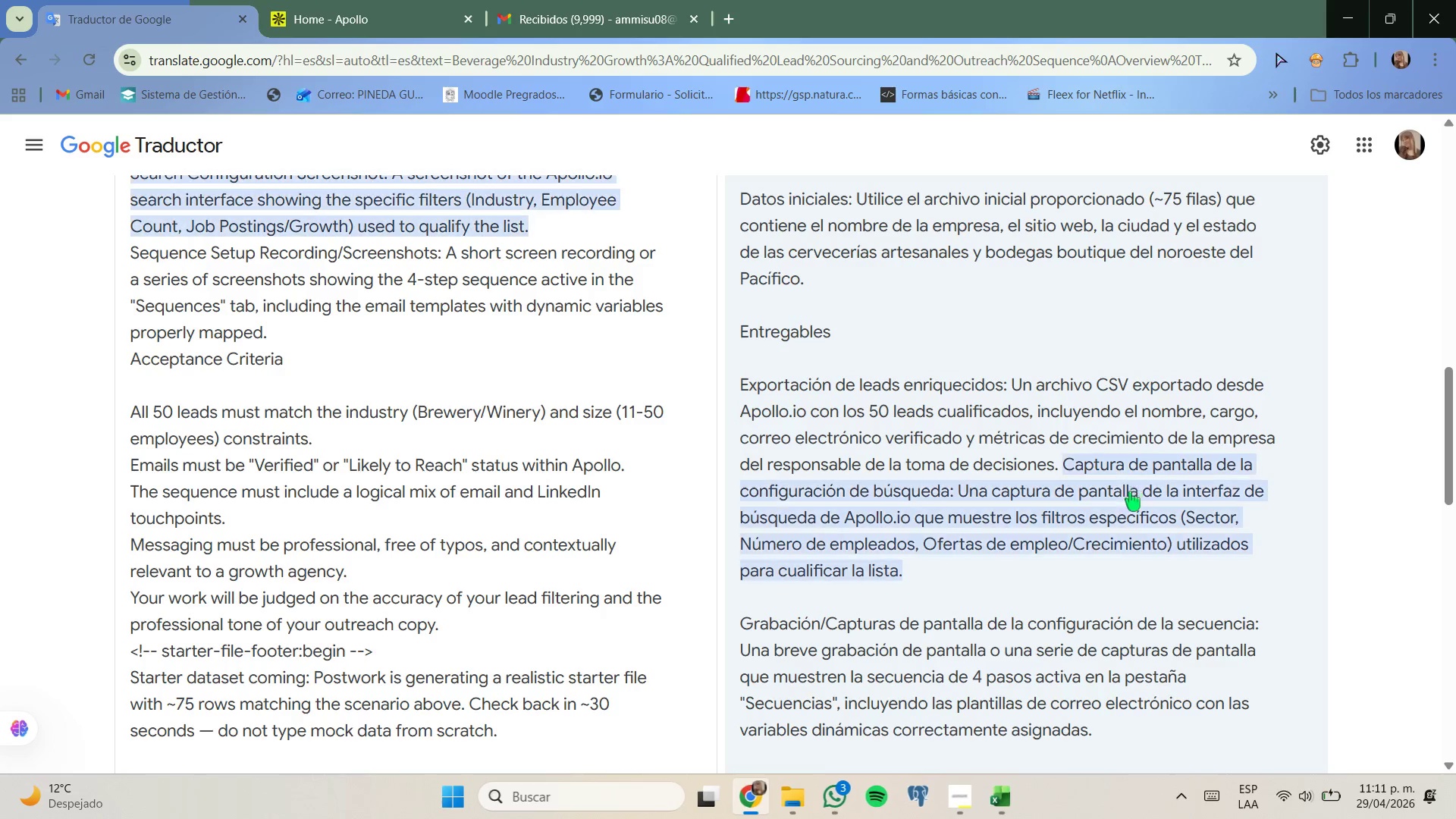 
wait(23.77)
 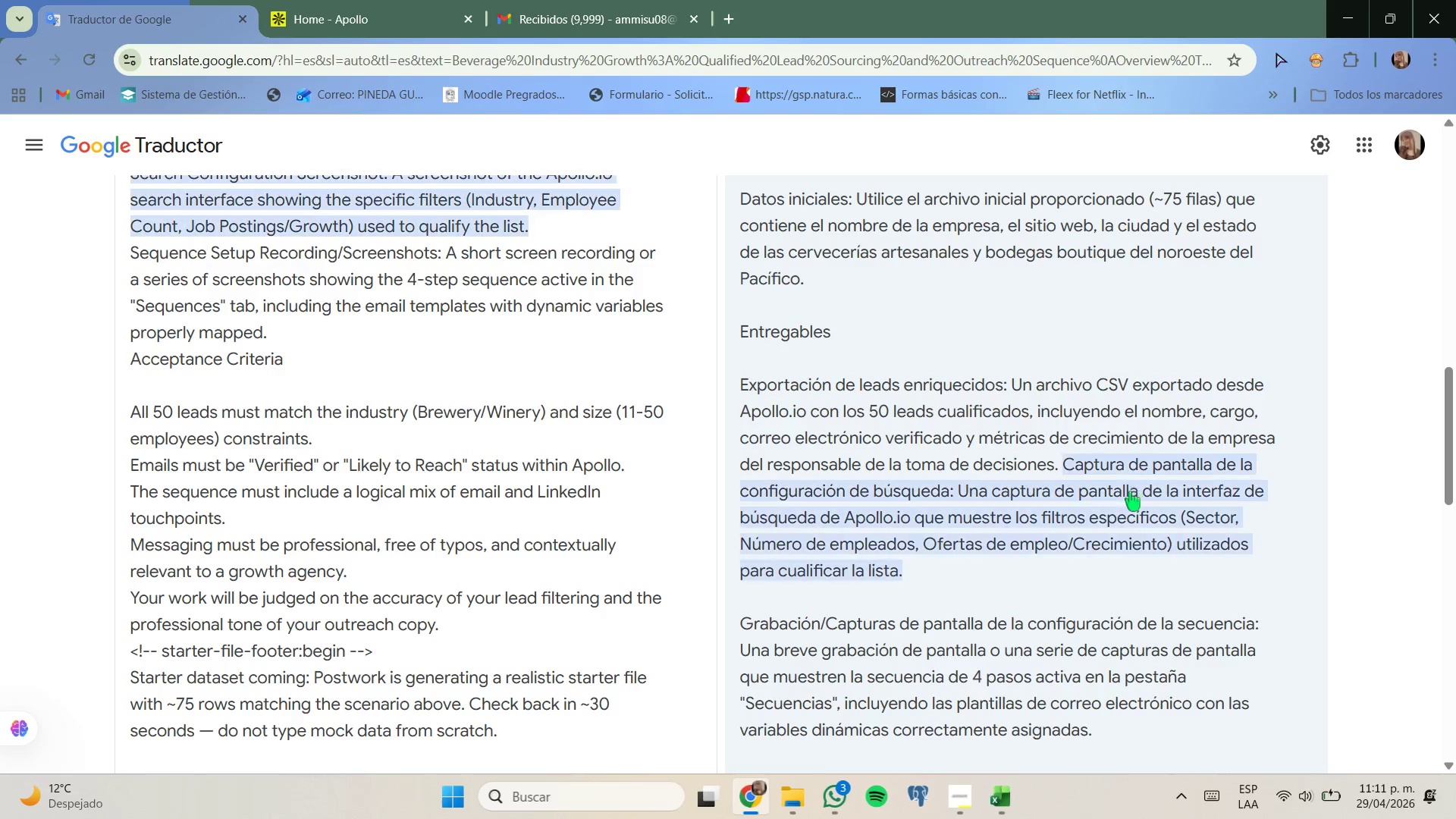 
left_click([957, 790])